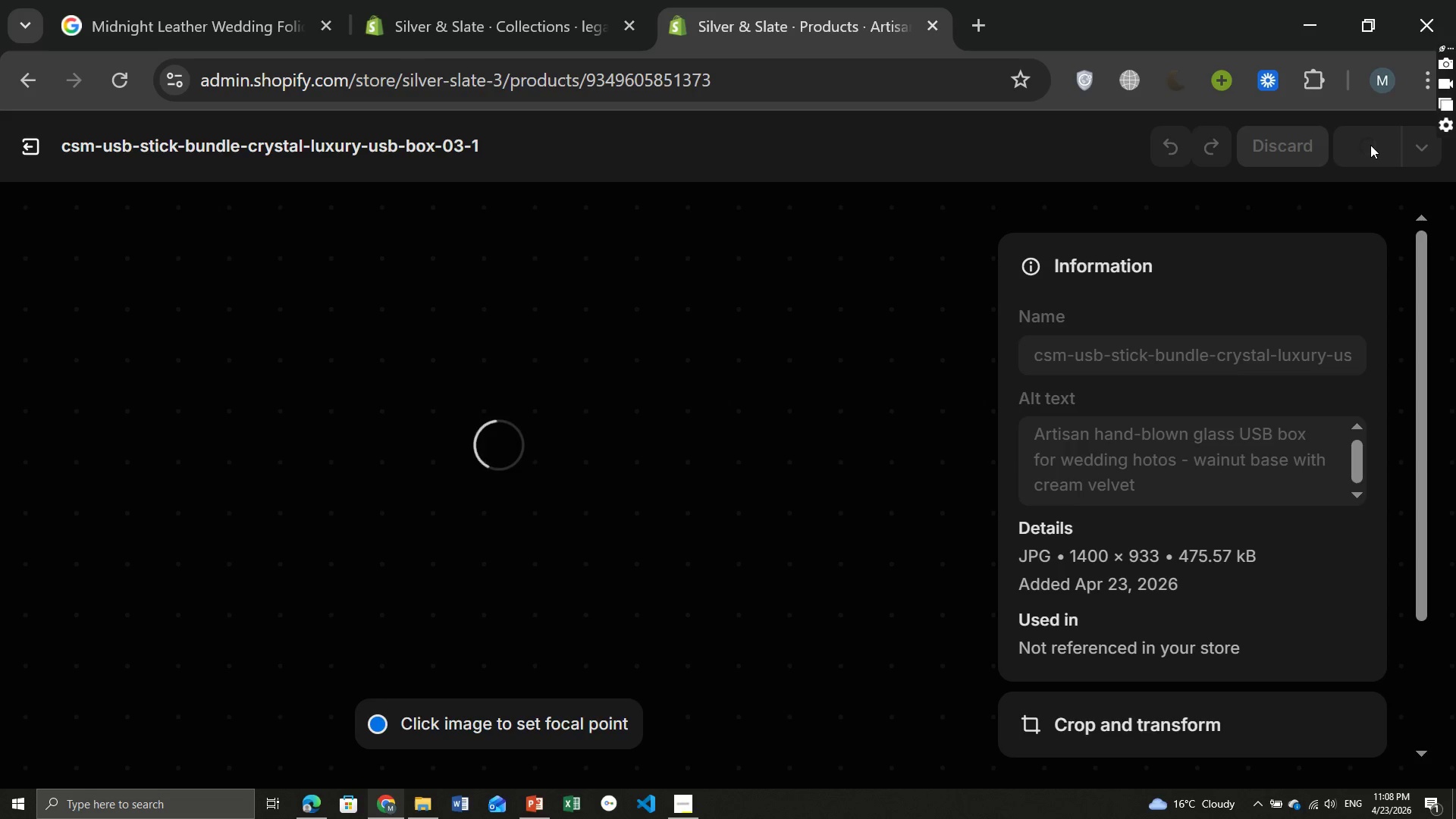 
left_click([31, 147])
 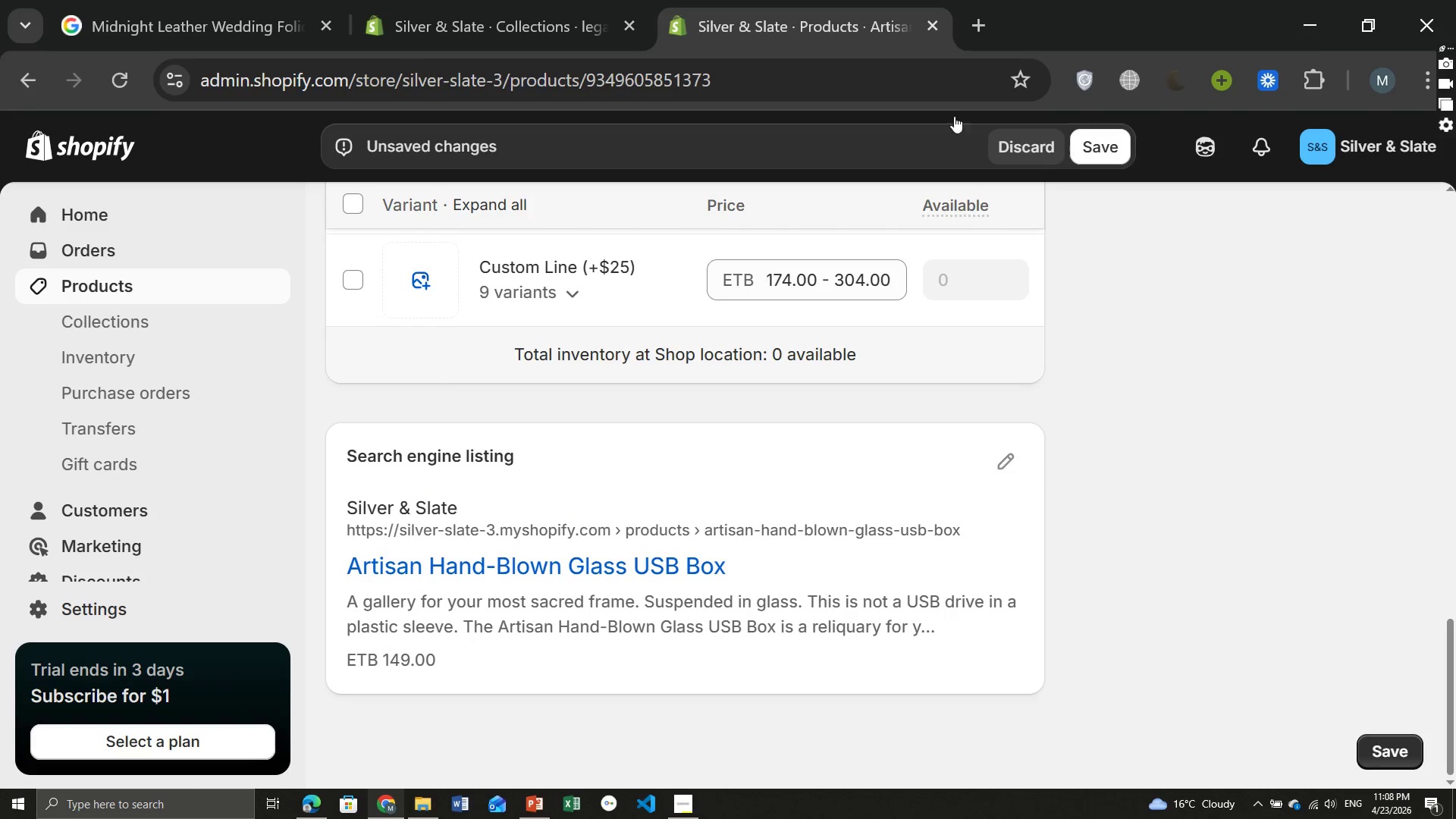 
left_click([1111, 155])
 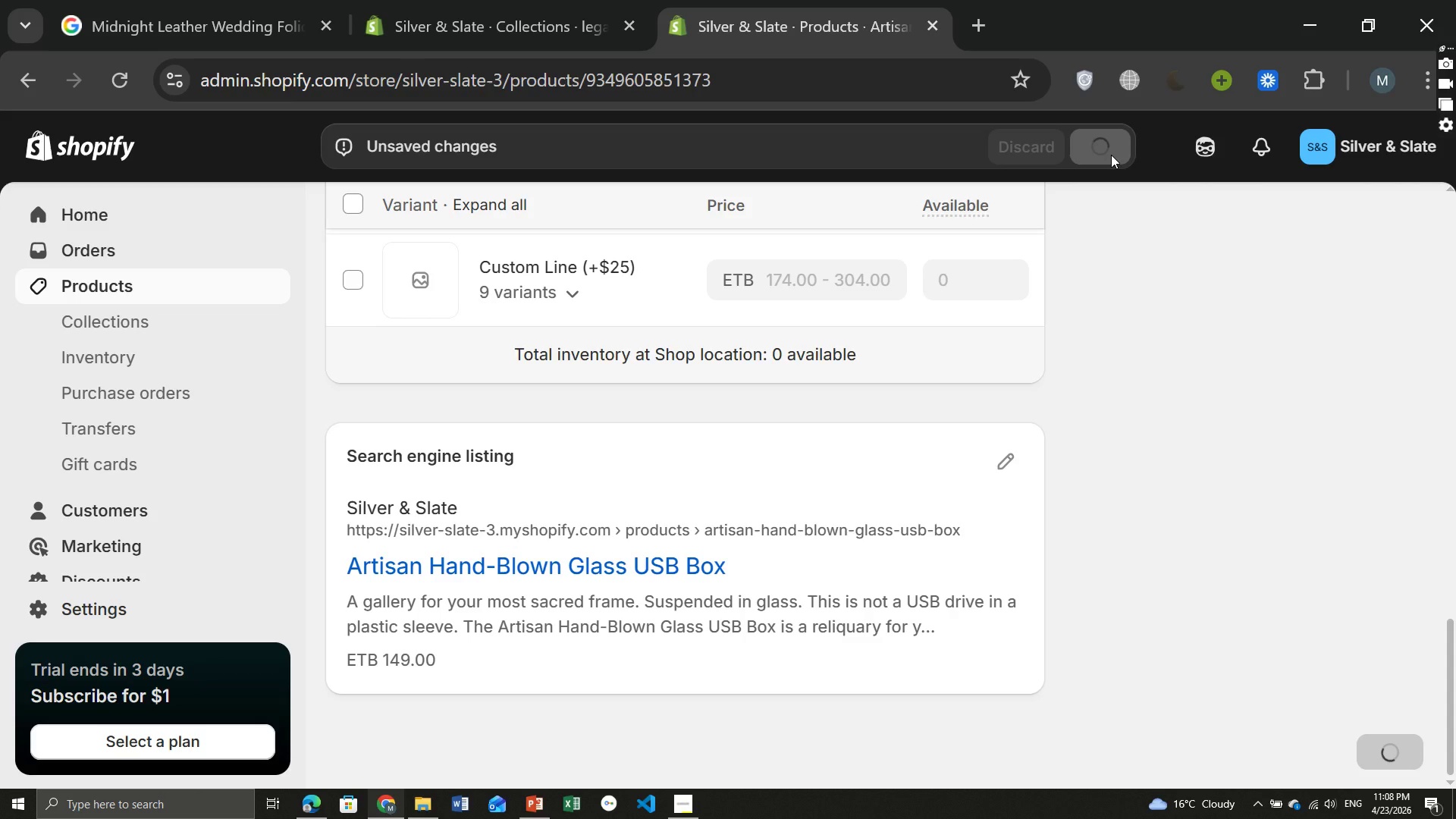 
wait(8.31)
 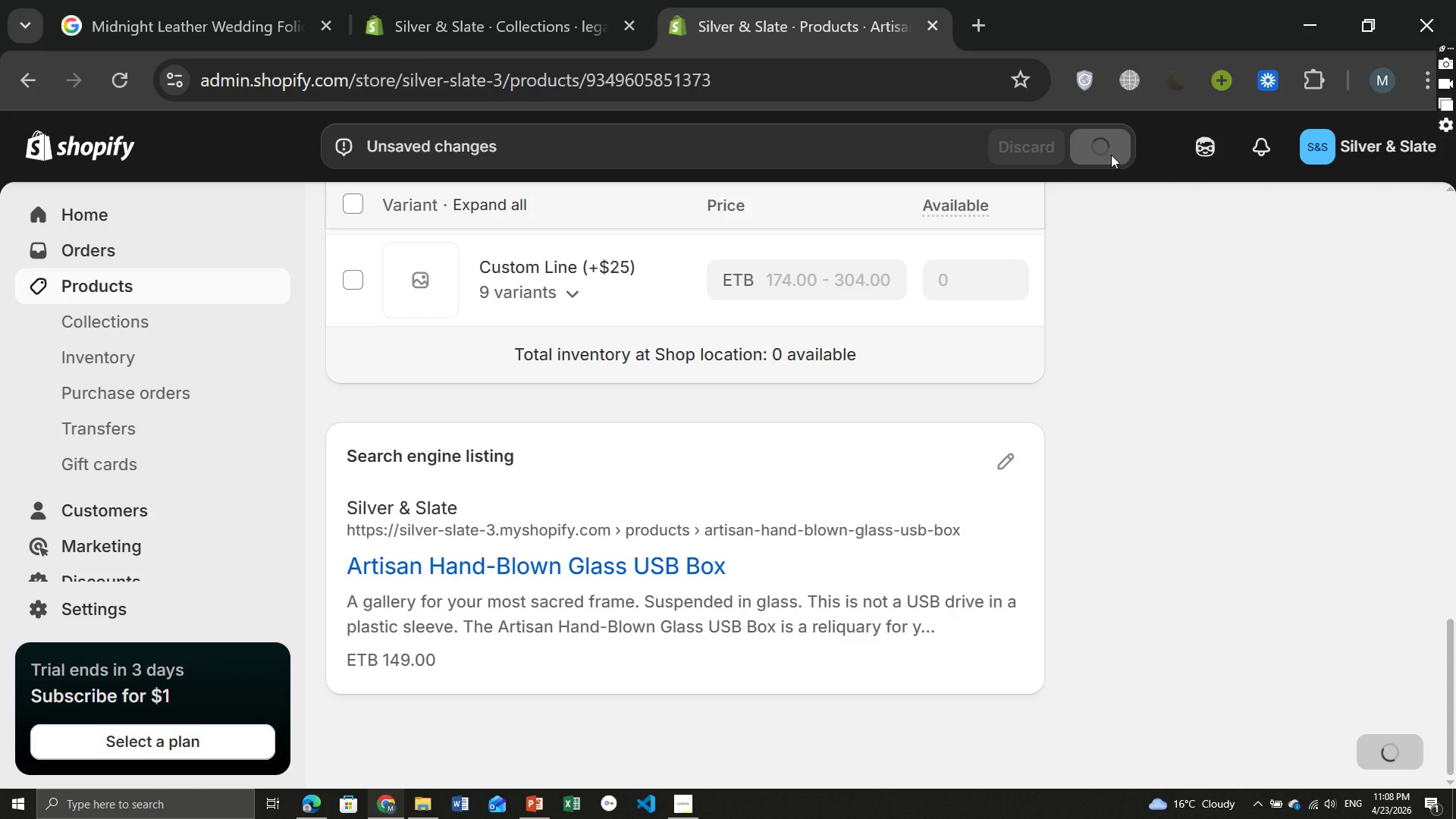 
left_click([679, 810])